 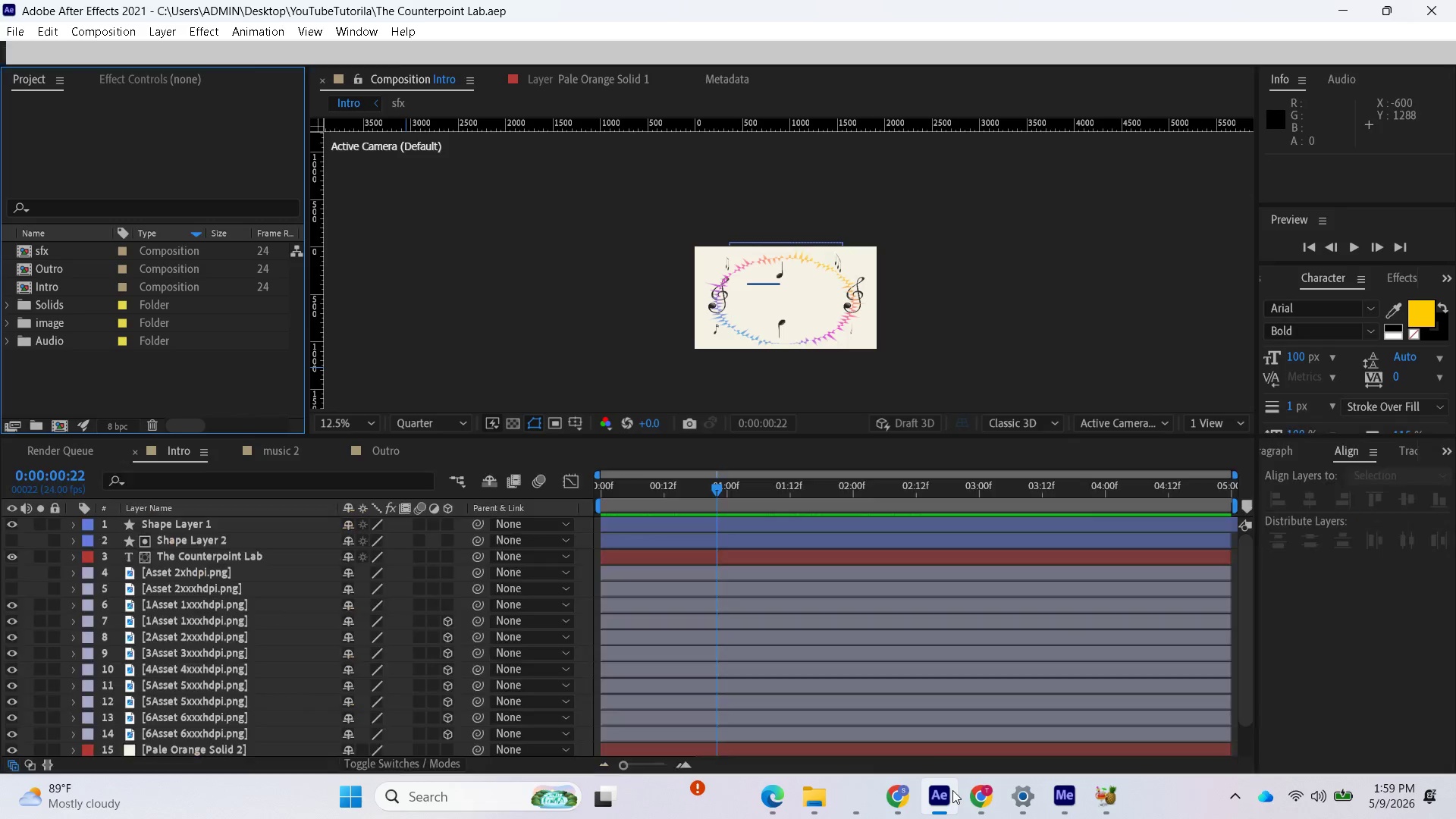 
key(Control+S)
 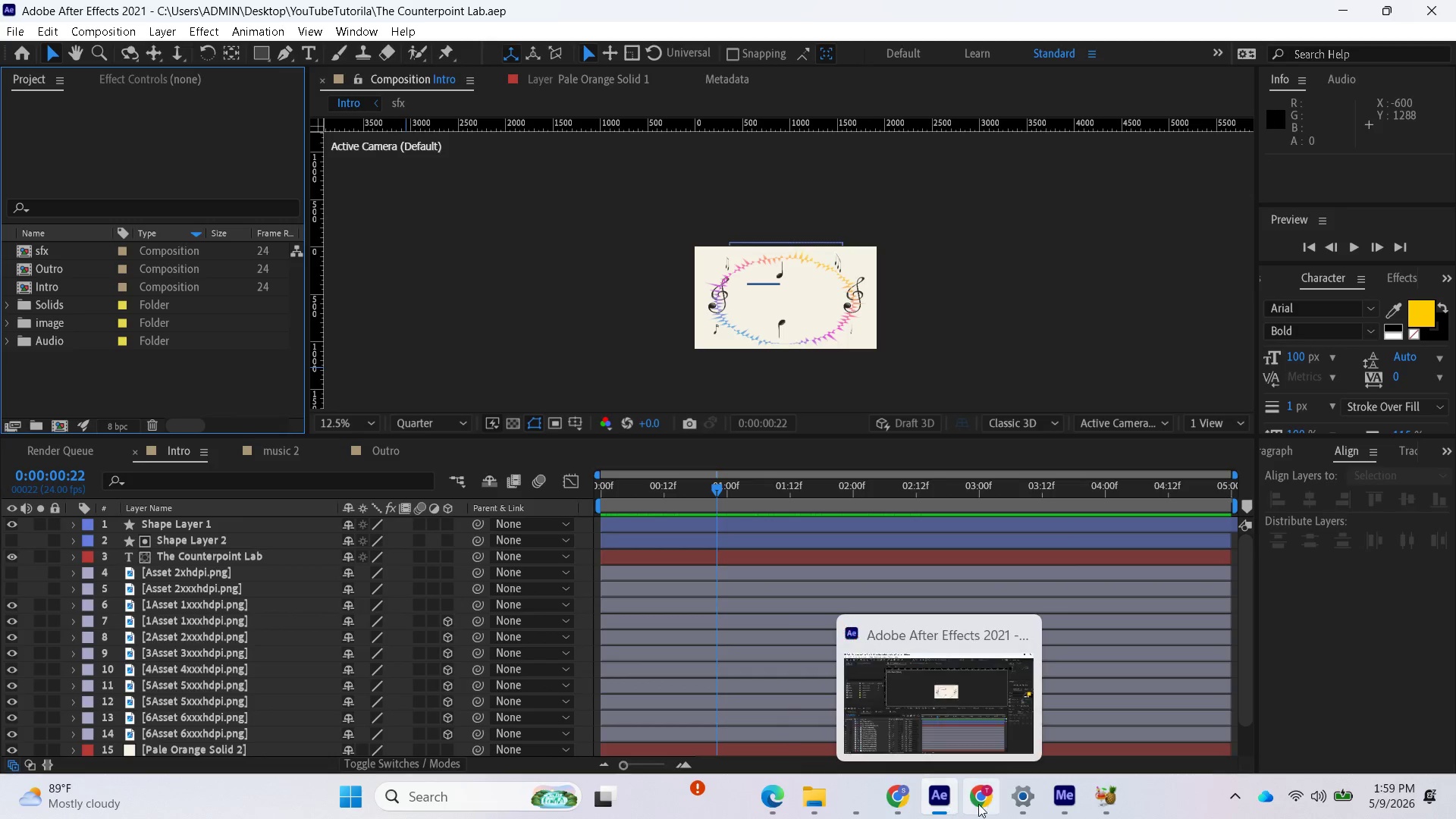 
left_click([981, 803])
 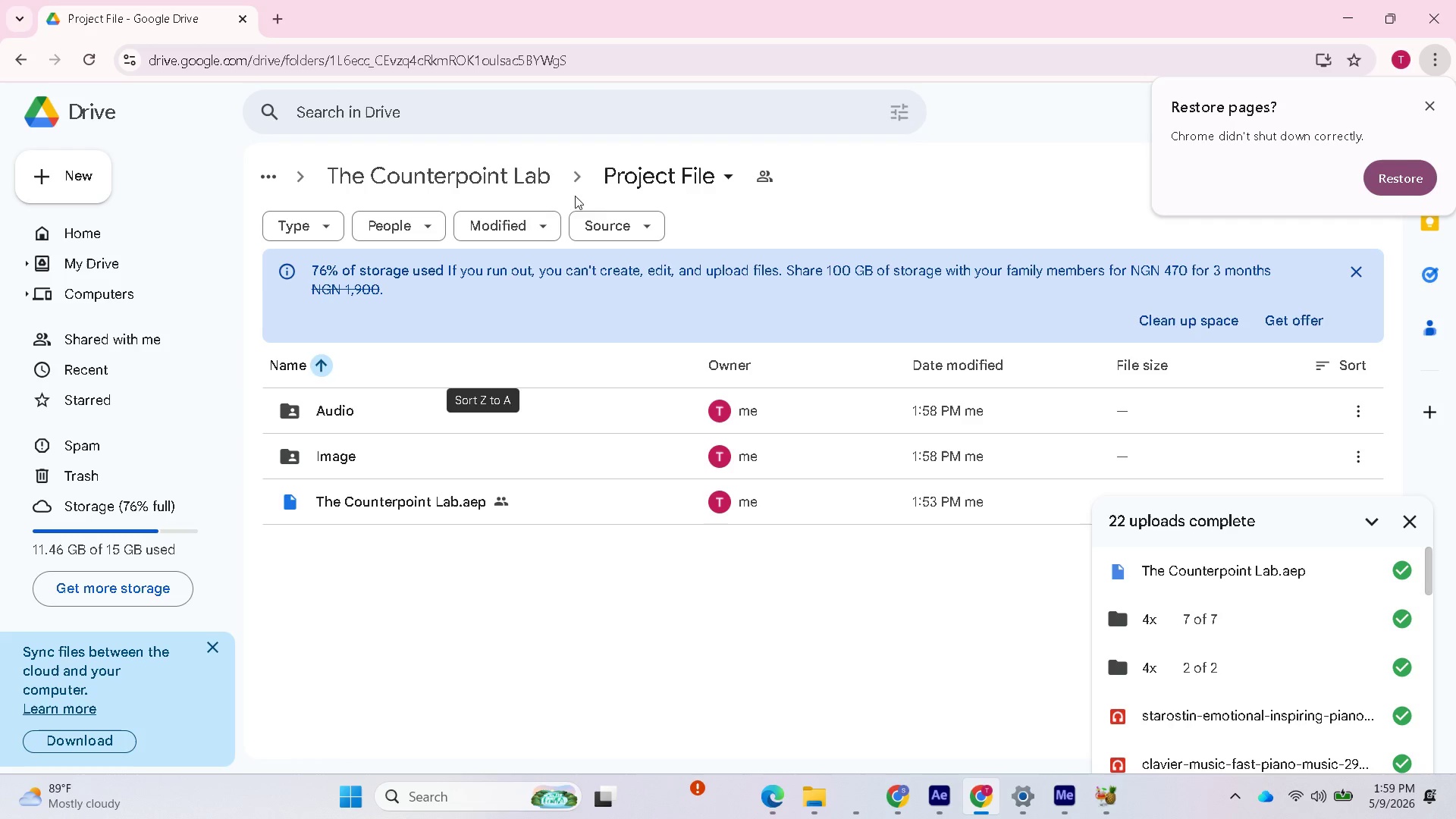 
left_click([467, 186])
 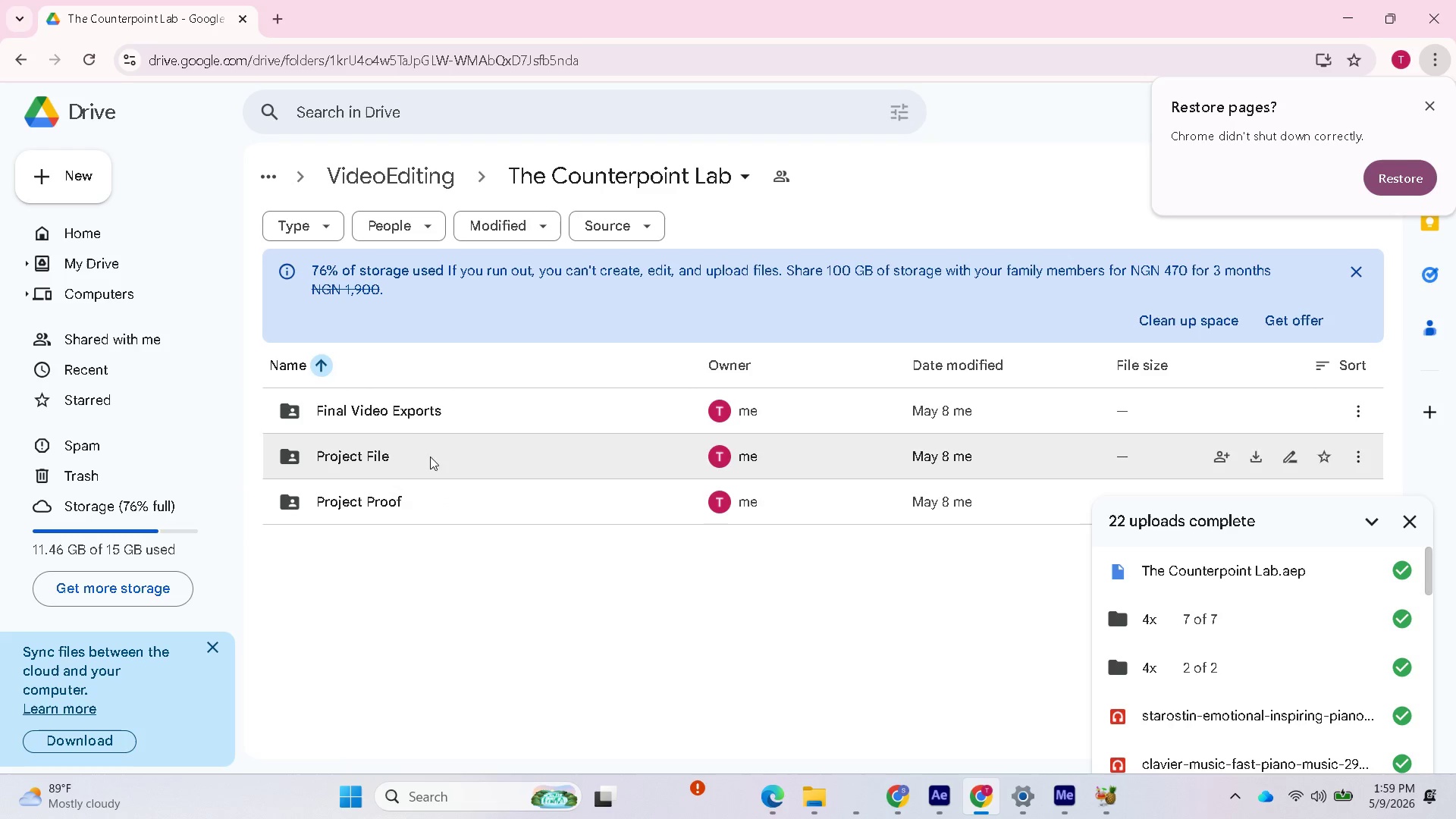 
right_click([400, 413])
 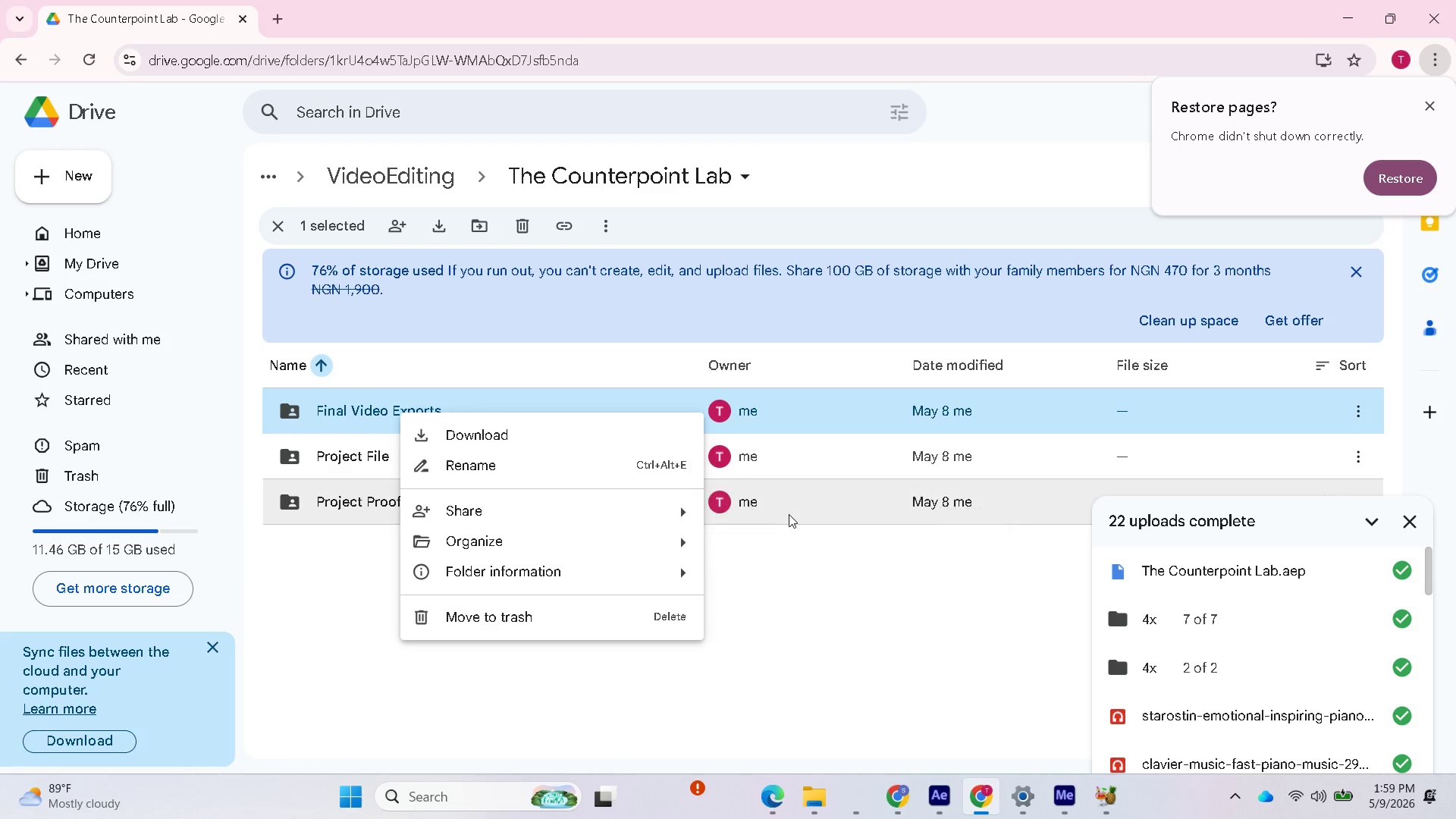 
wait(5.08)
 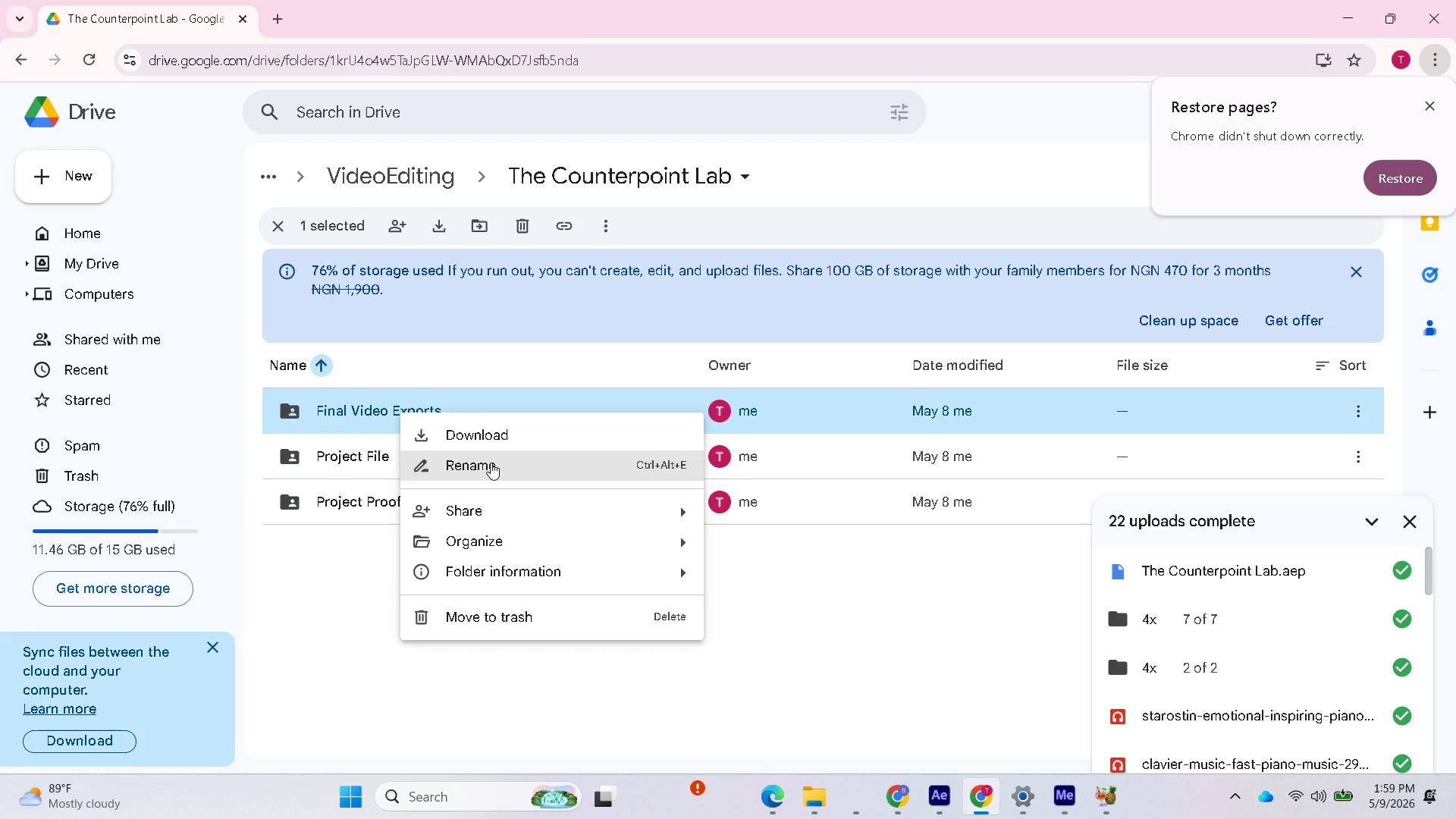 
left_click([758, 516])
 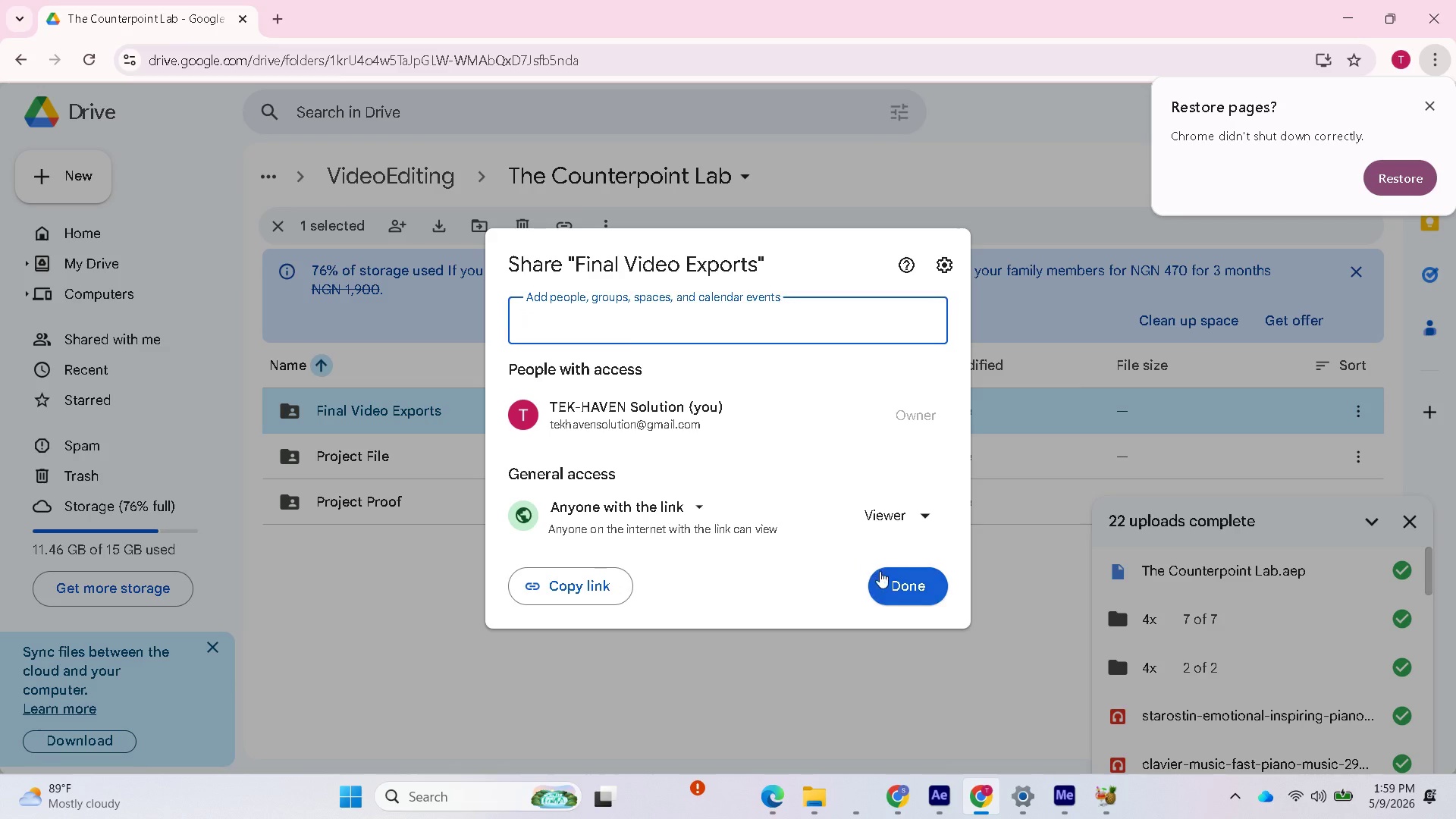 
left_click([890, 580])
 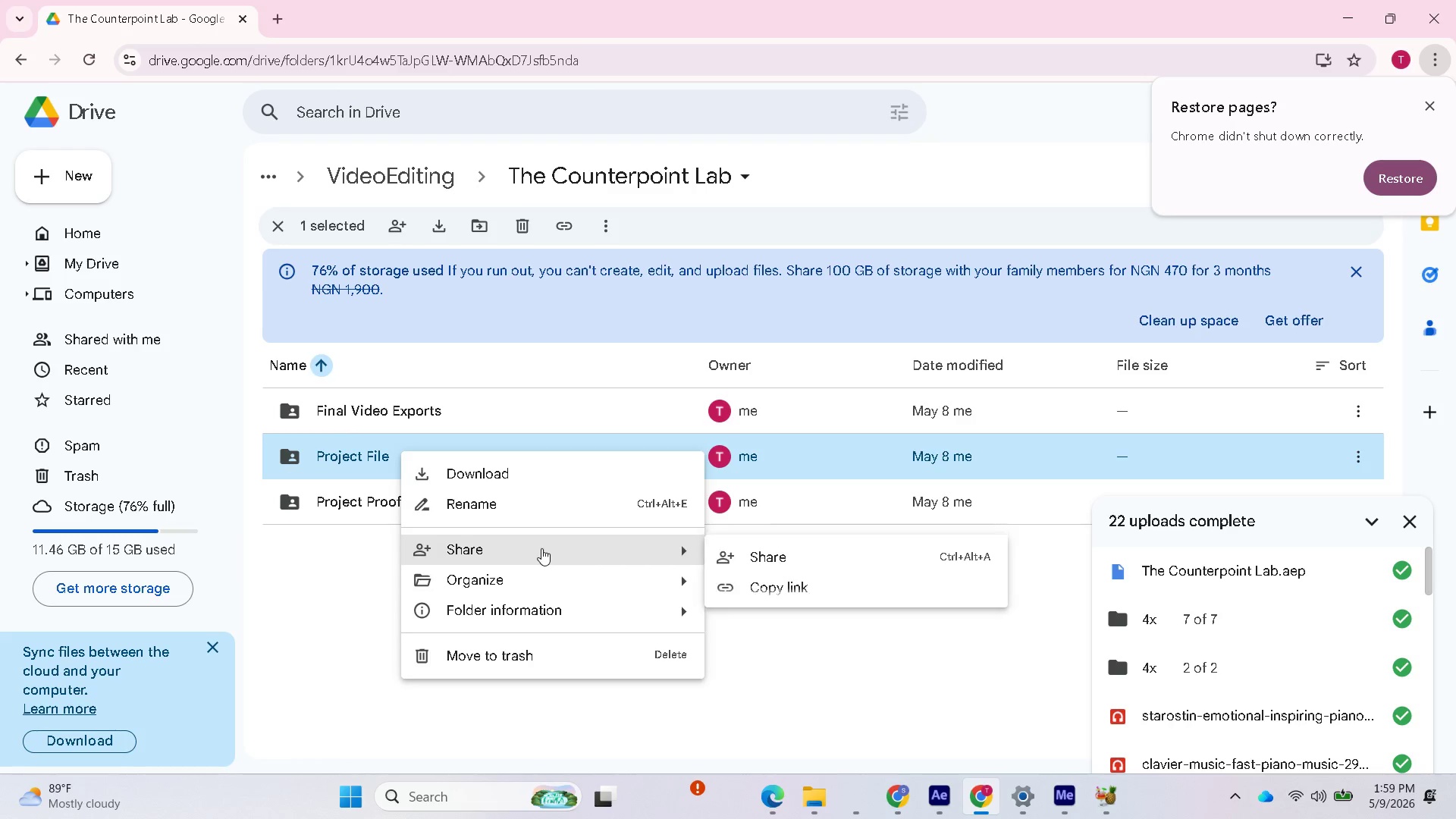 
left_click([807, 560])
 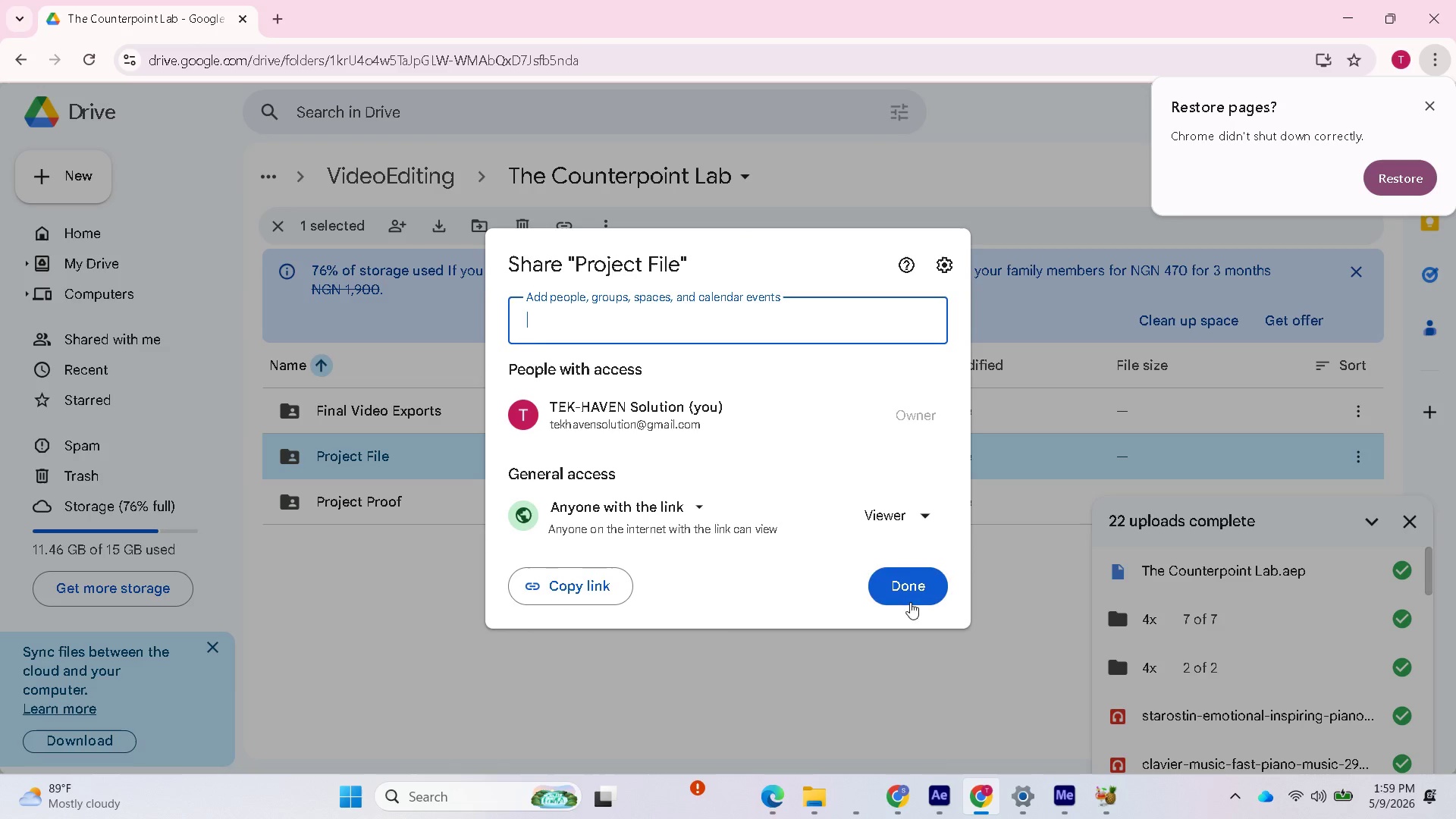 
left_click([917, 596])
 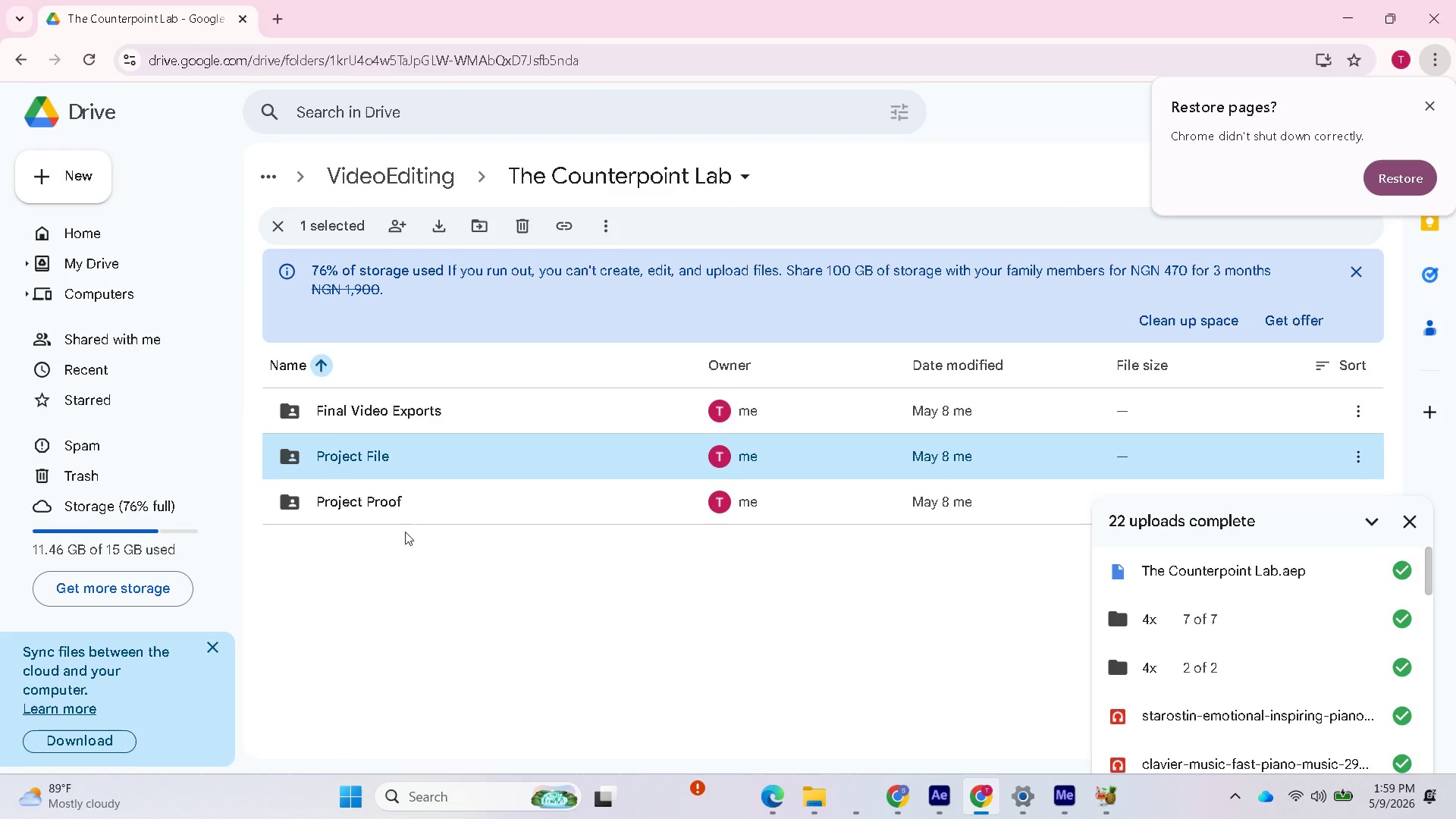 